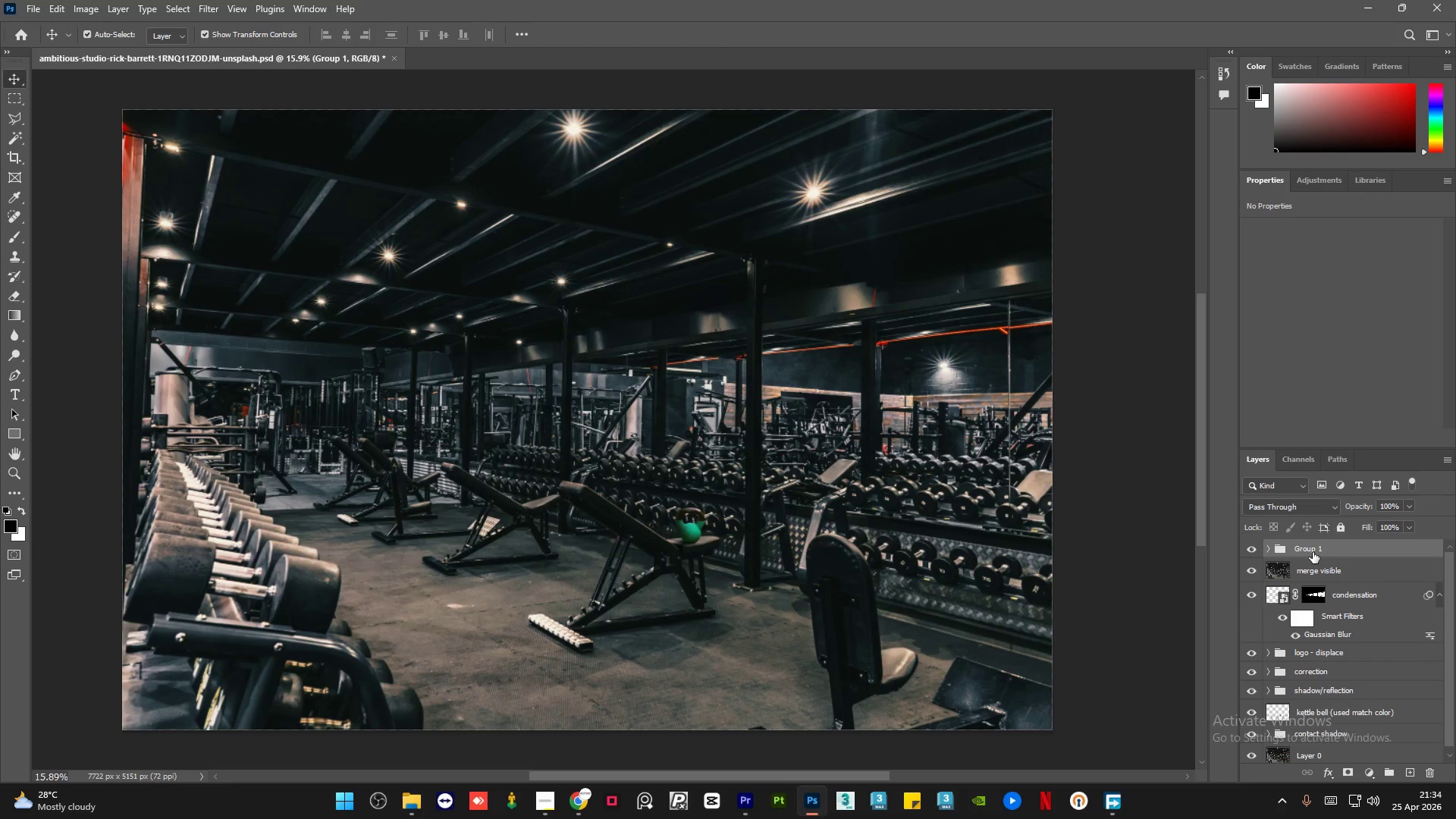 
double_click([1313, 552])
 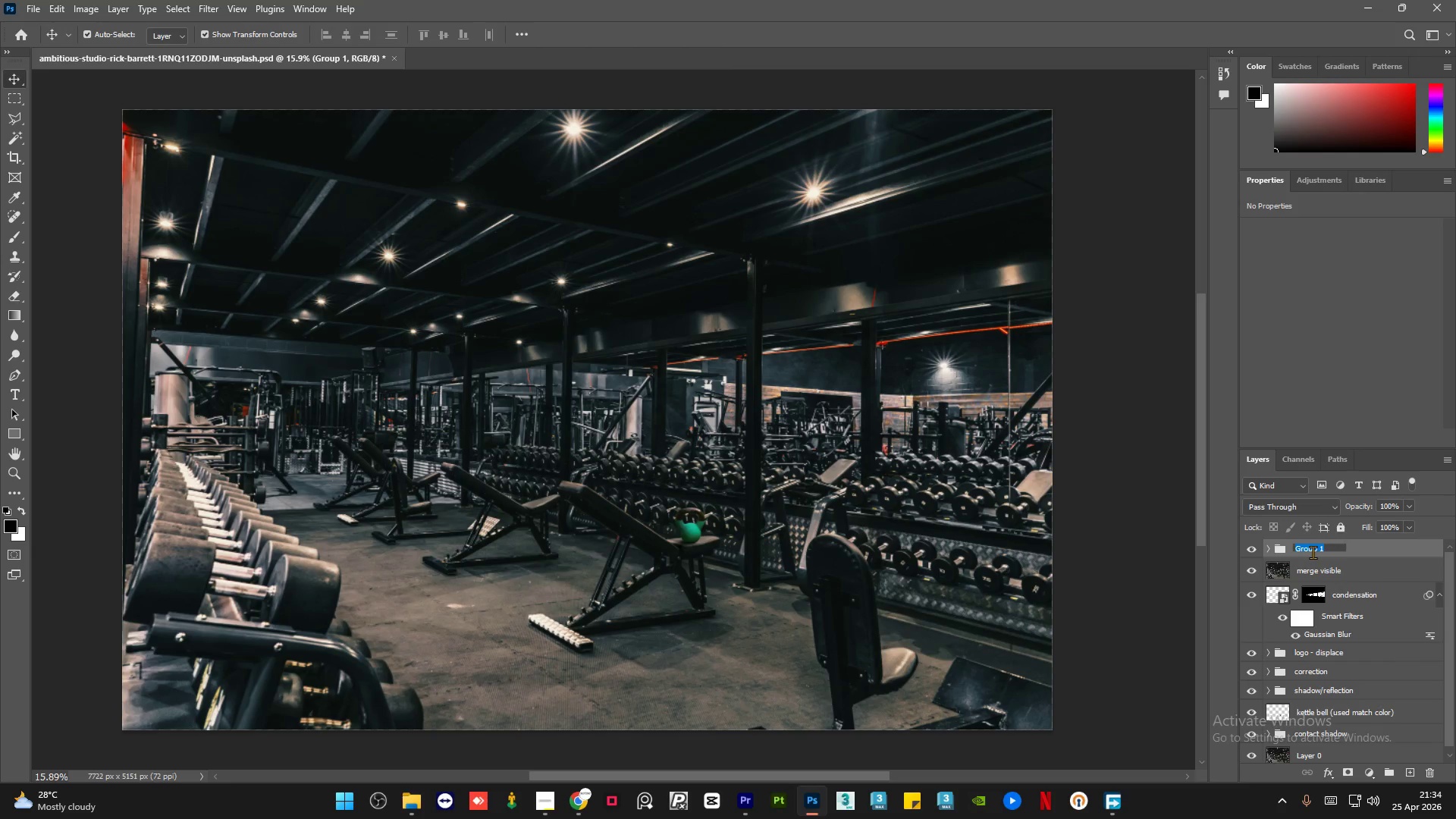 
type(moody look 1)
 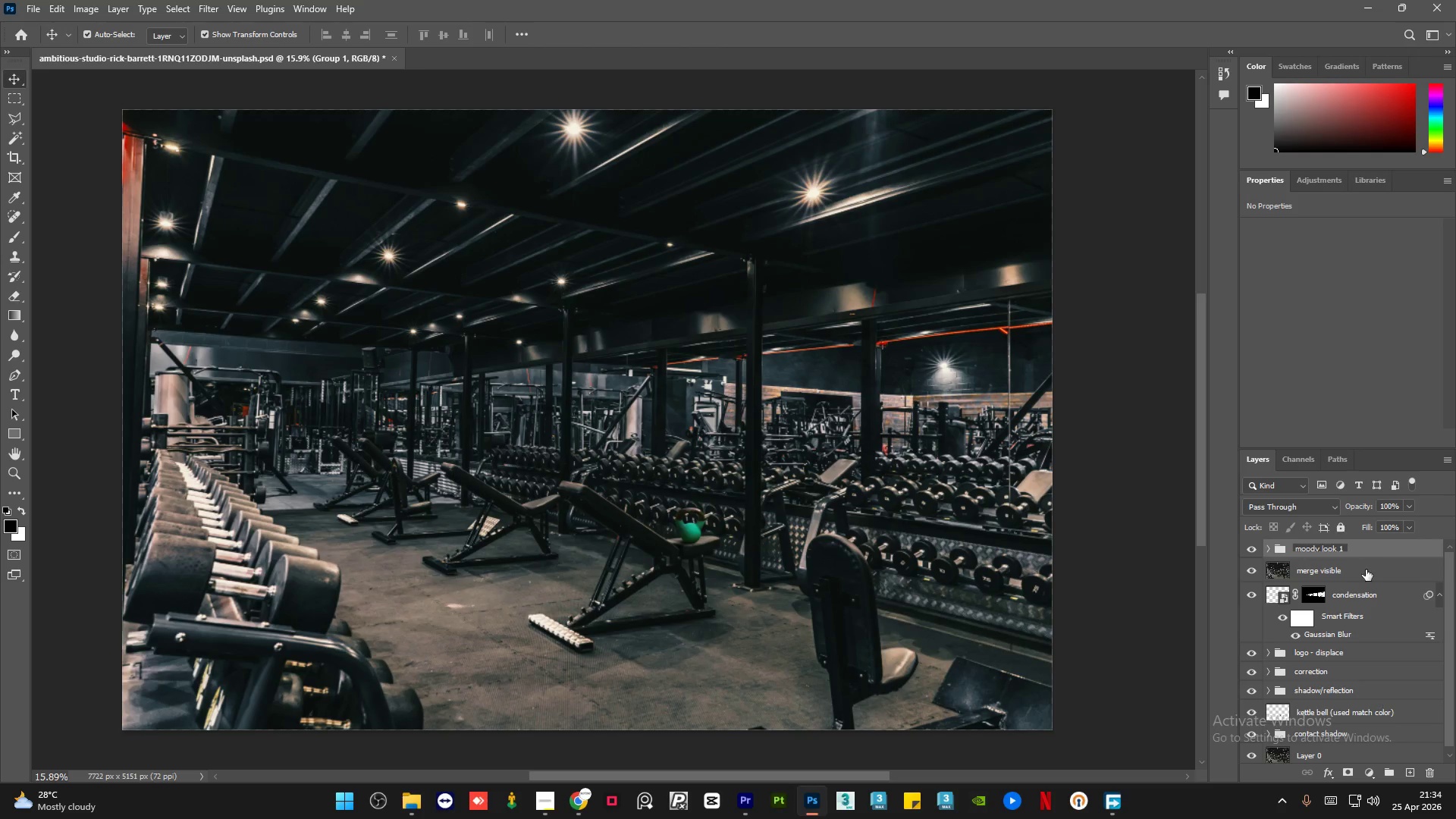 
left_click([1367, 573])
 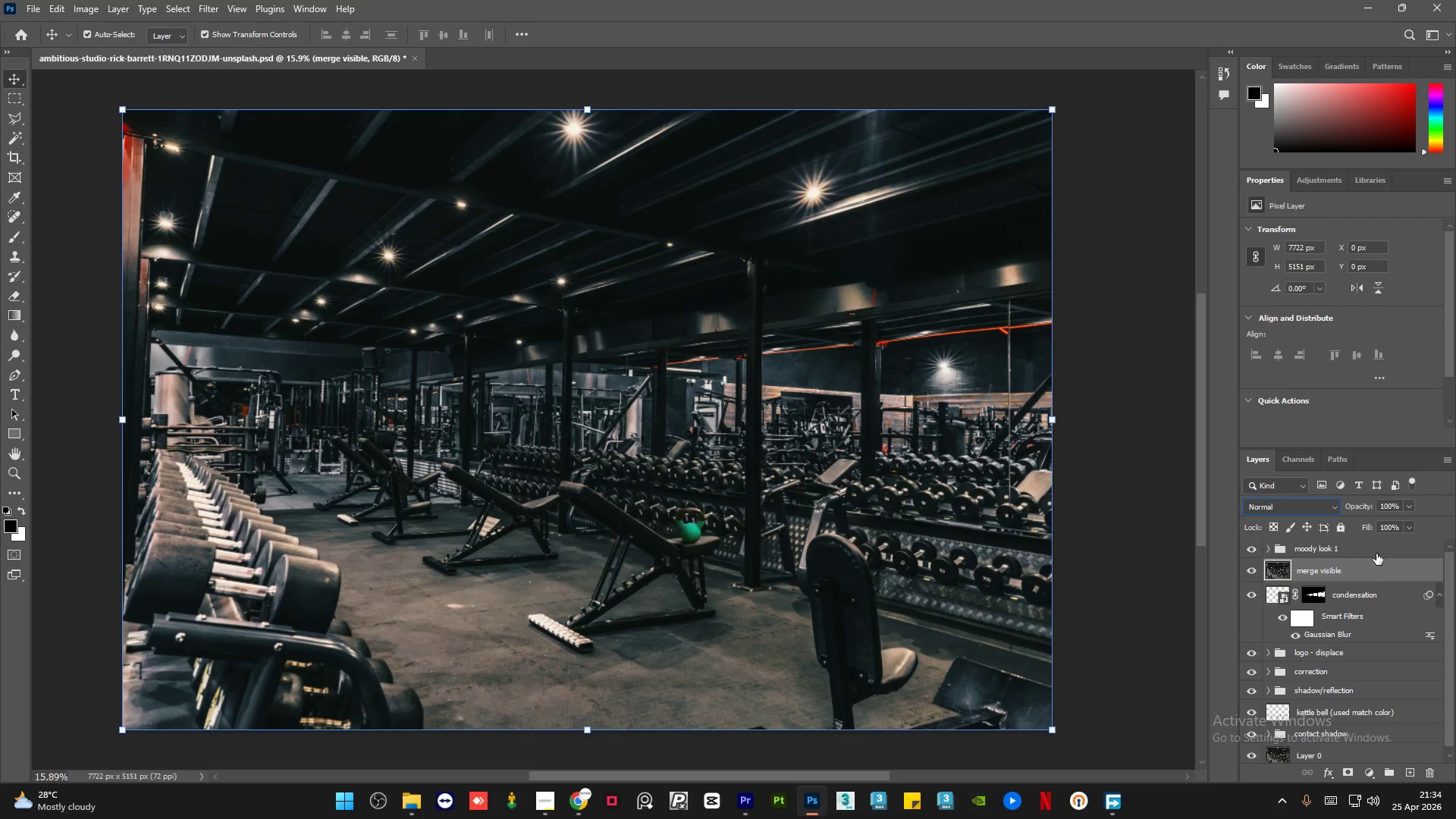 
left_click([1377, 553])
 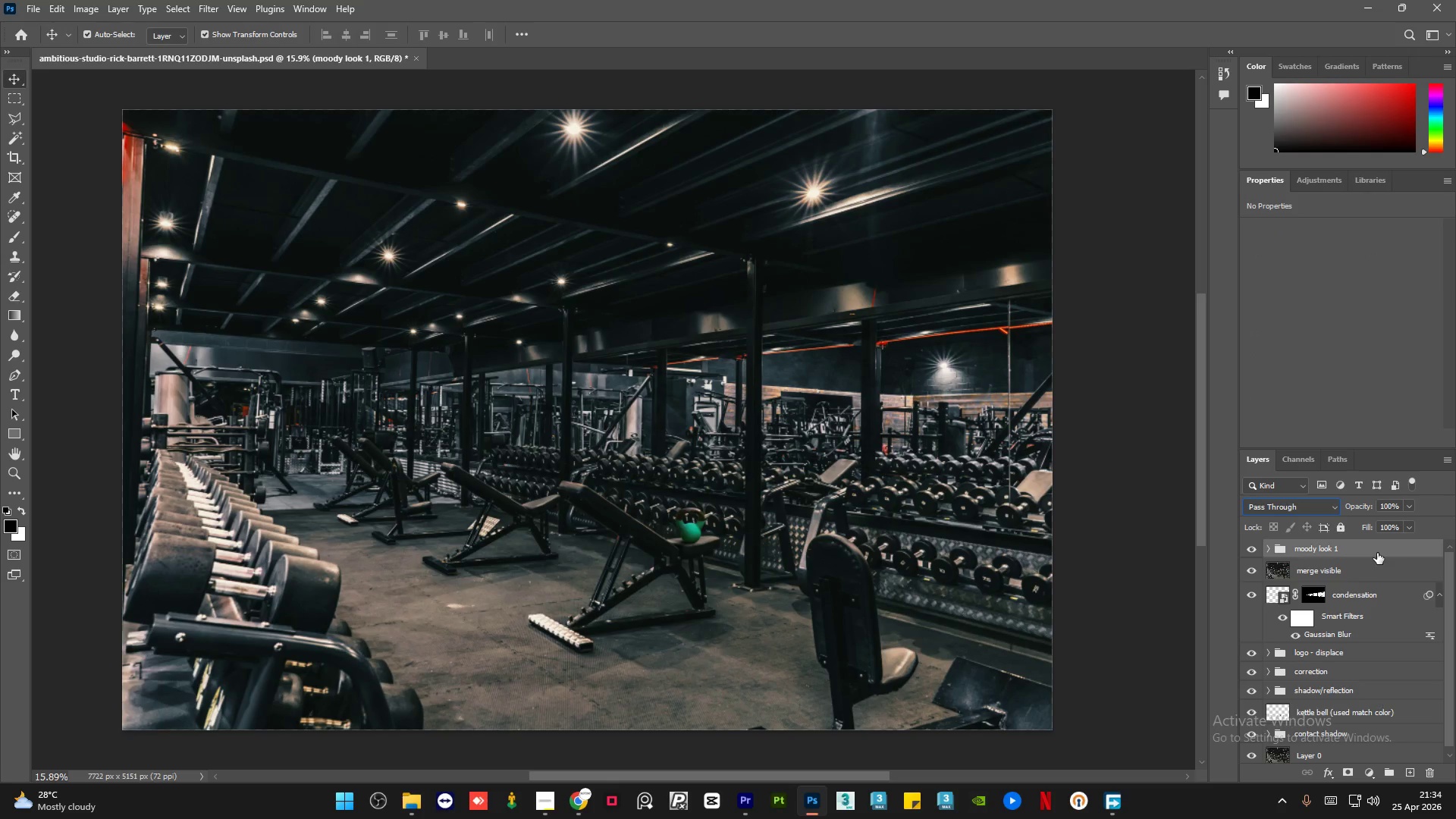 
key(Alt+Control+Shift+E)
 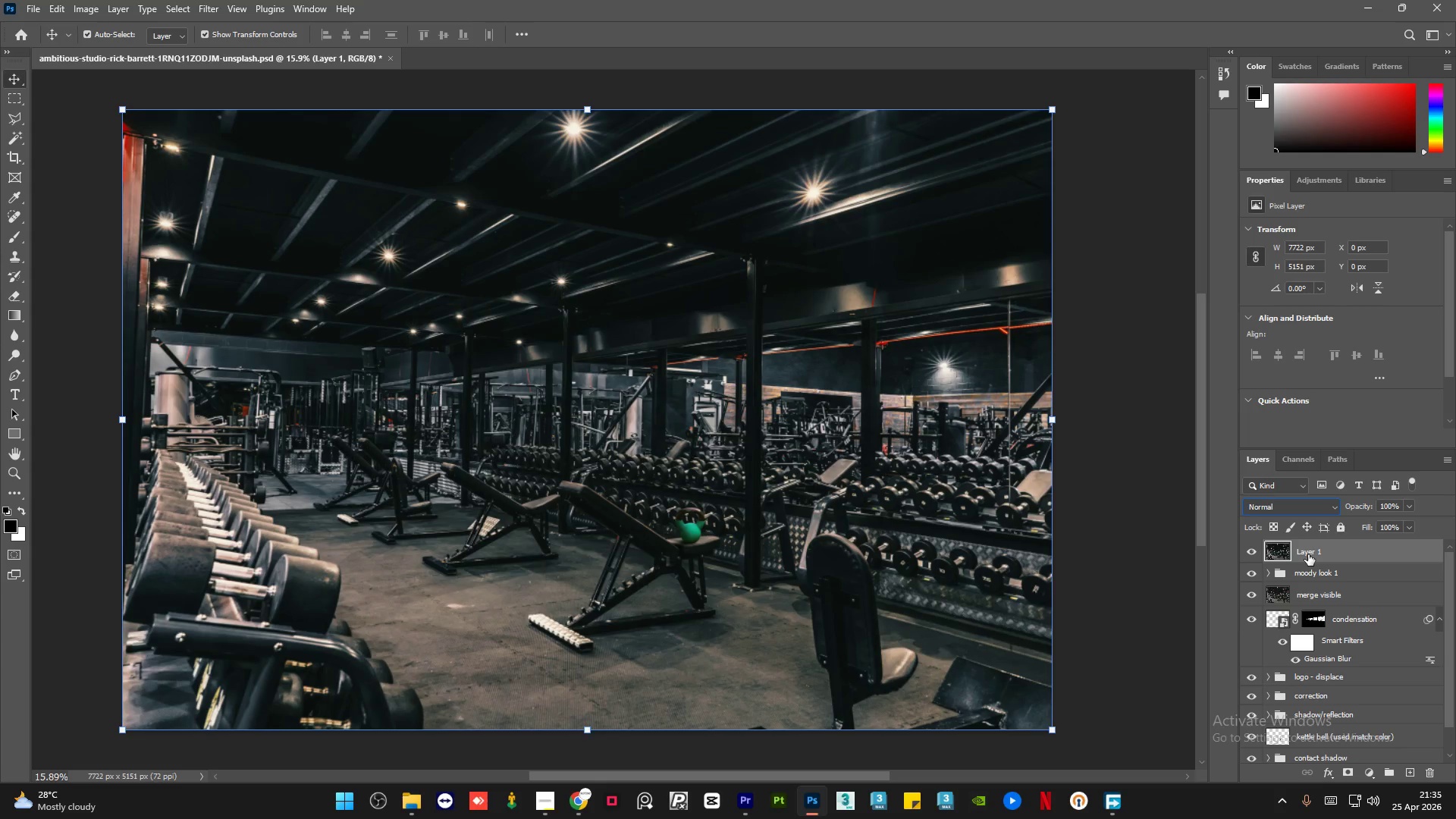 
double_click([1308, 554])
 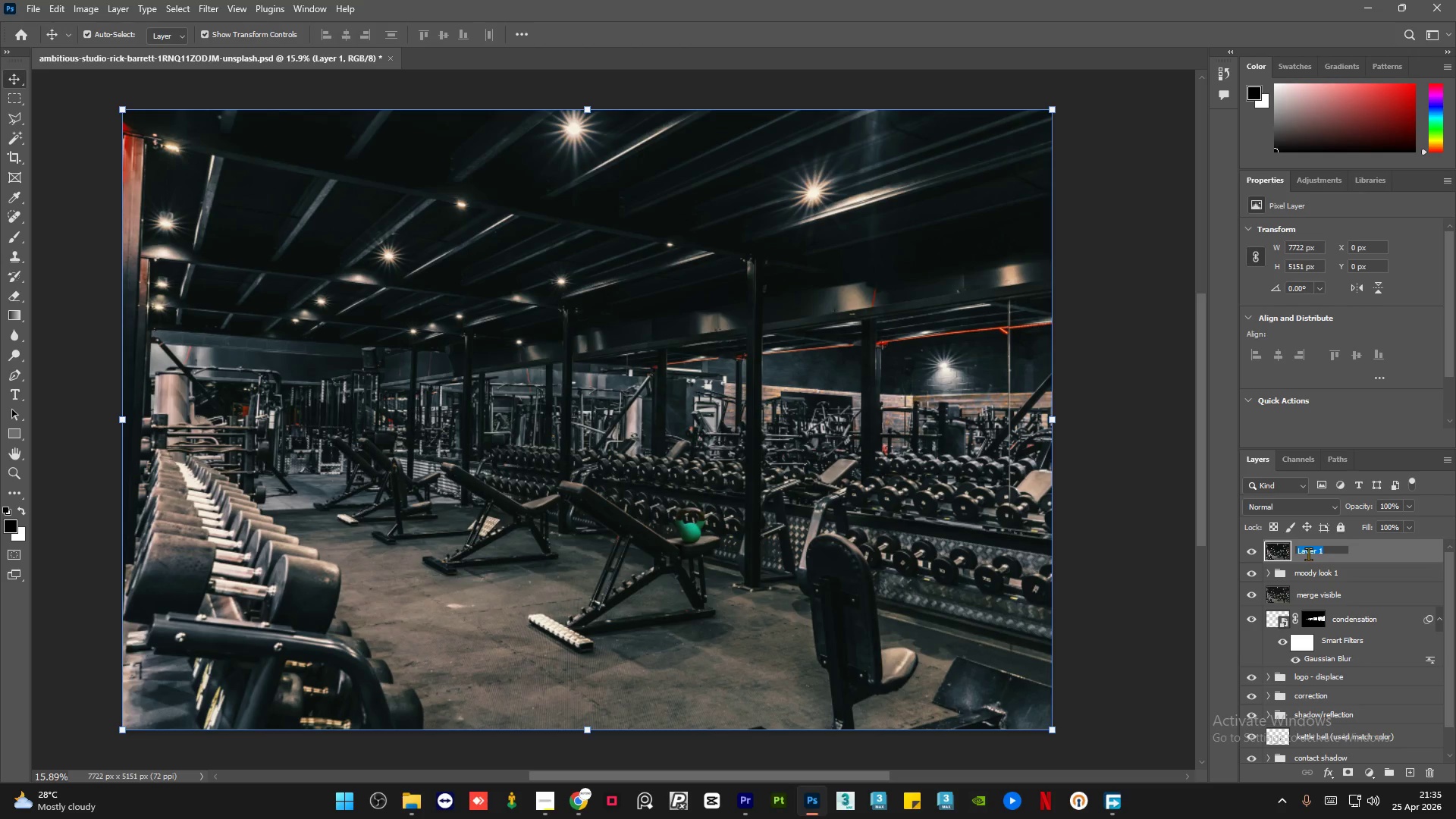 
type(camera raw filter)
 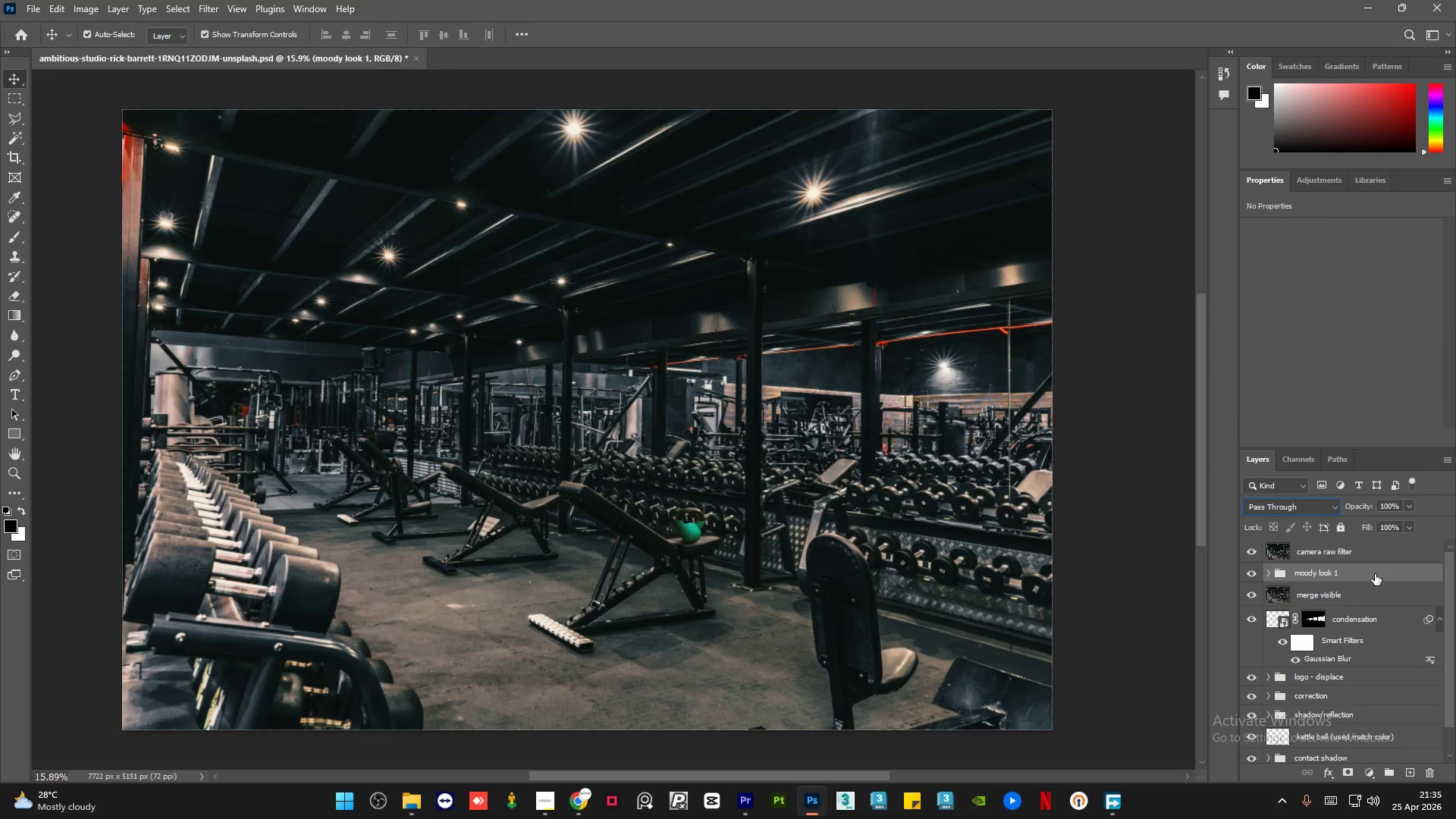 
left_click([1379, 561])
 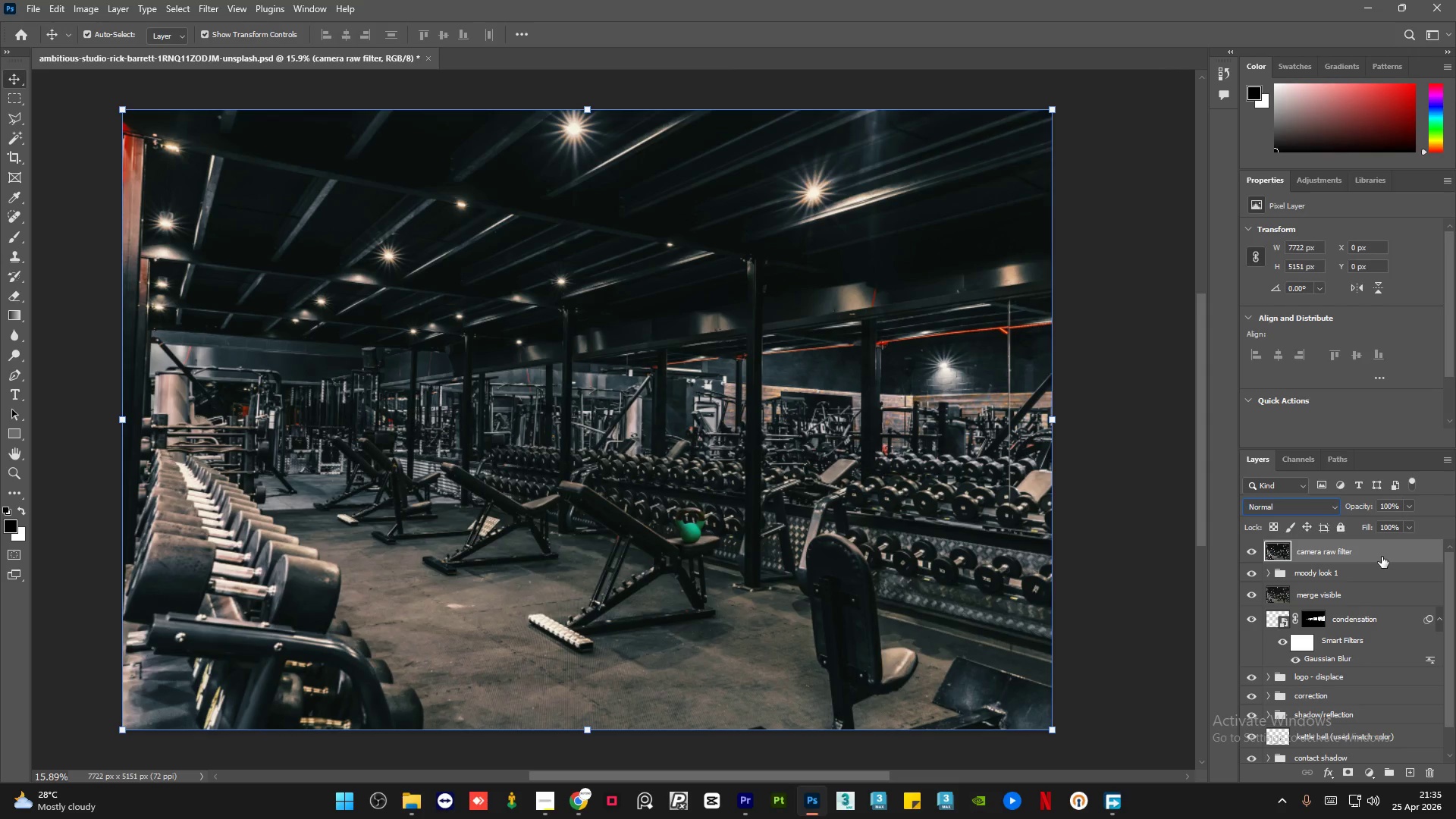 
right_click([1382, 557])
 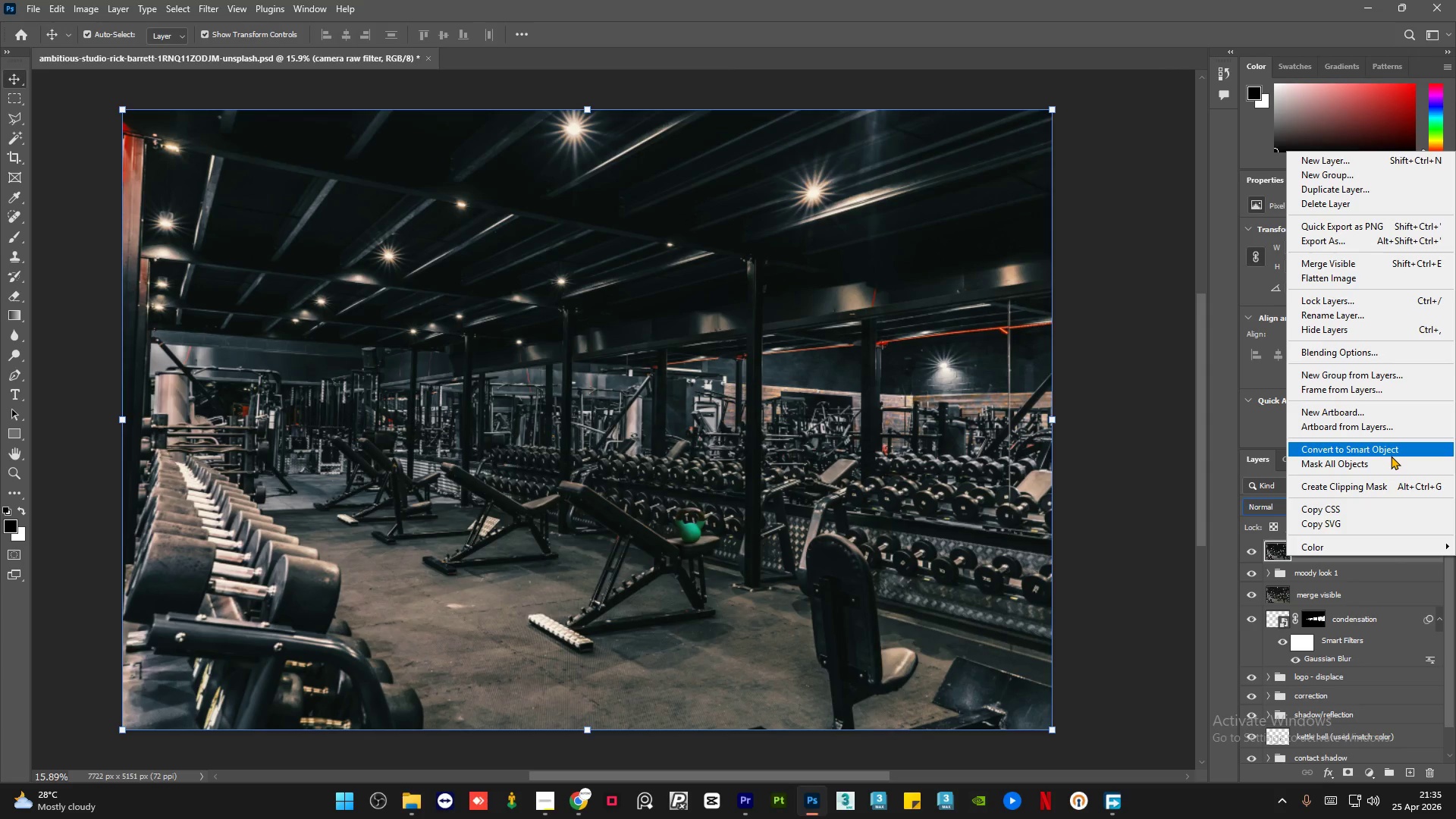 
left_click([1391, 455])
 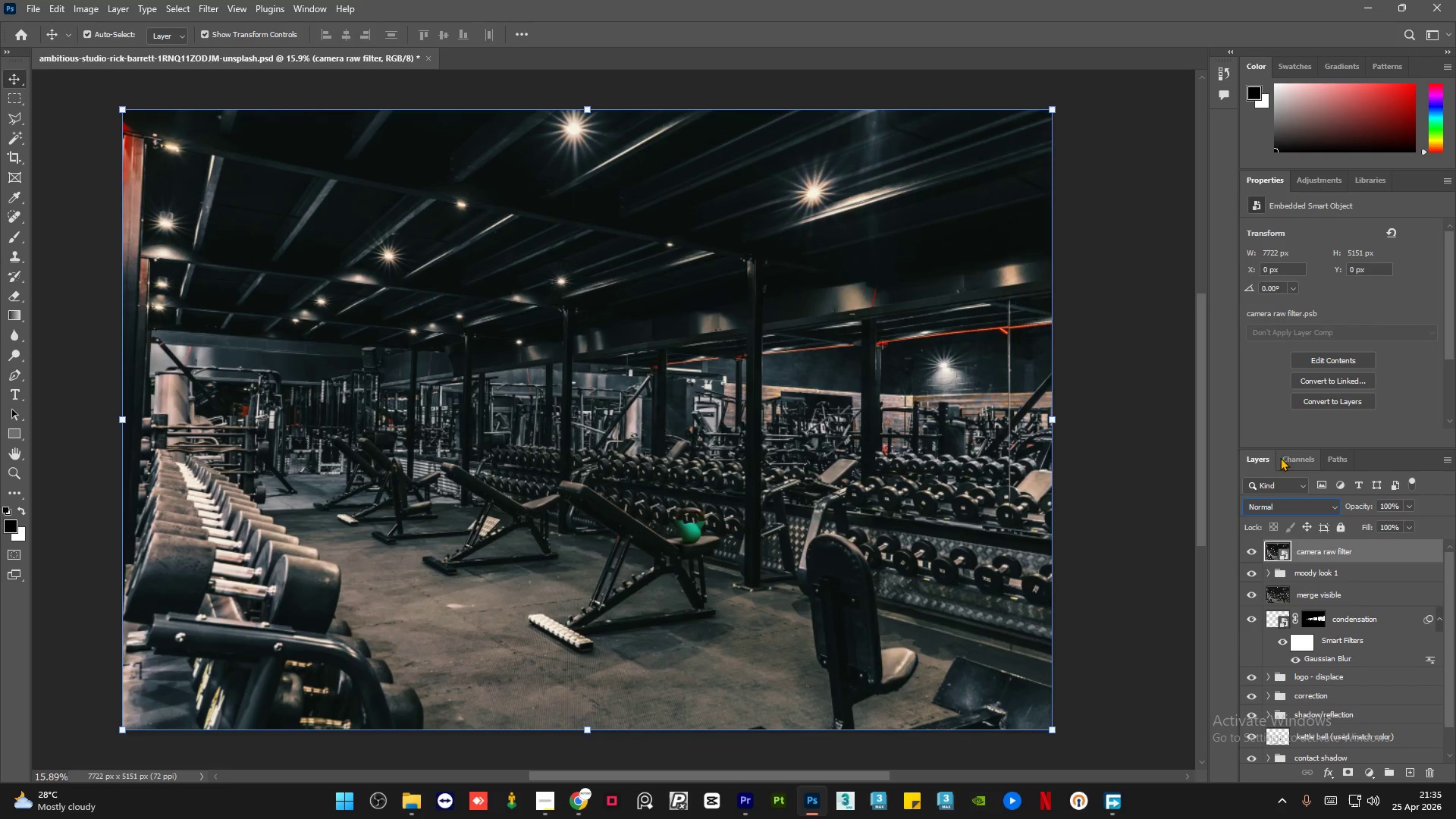 
left_click([1126, 494])
 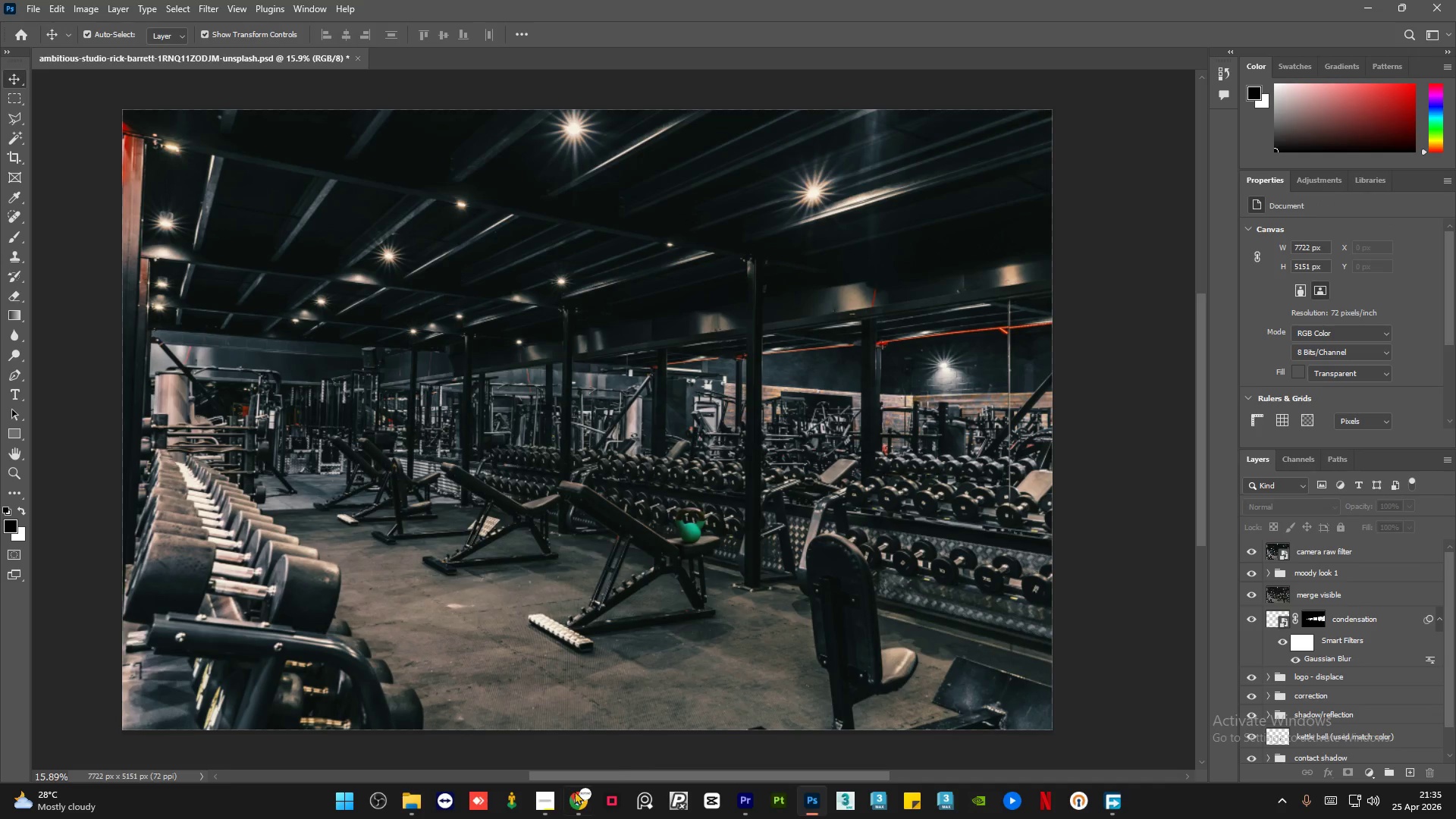 
left_click([554, 805])